 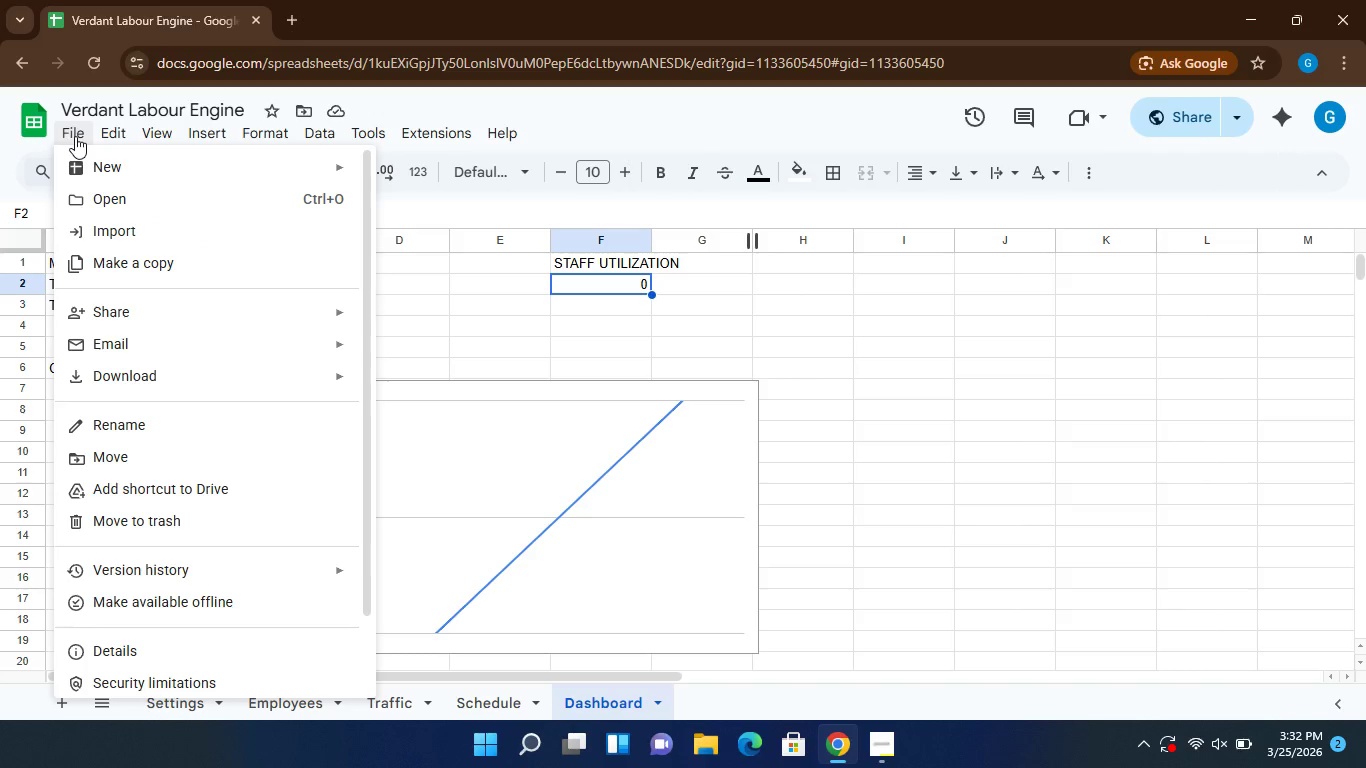 
mouse_move([196, 385])
 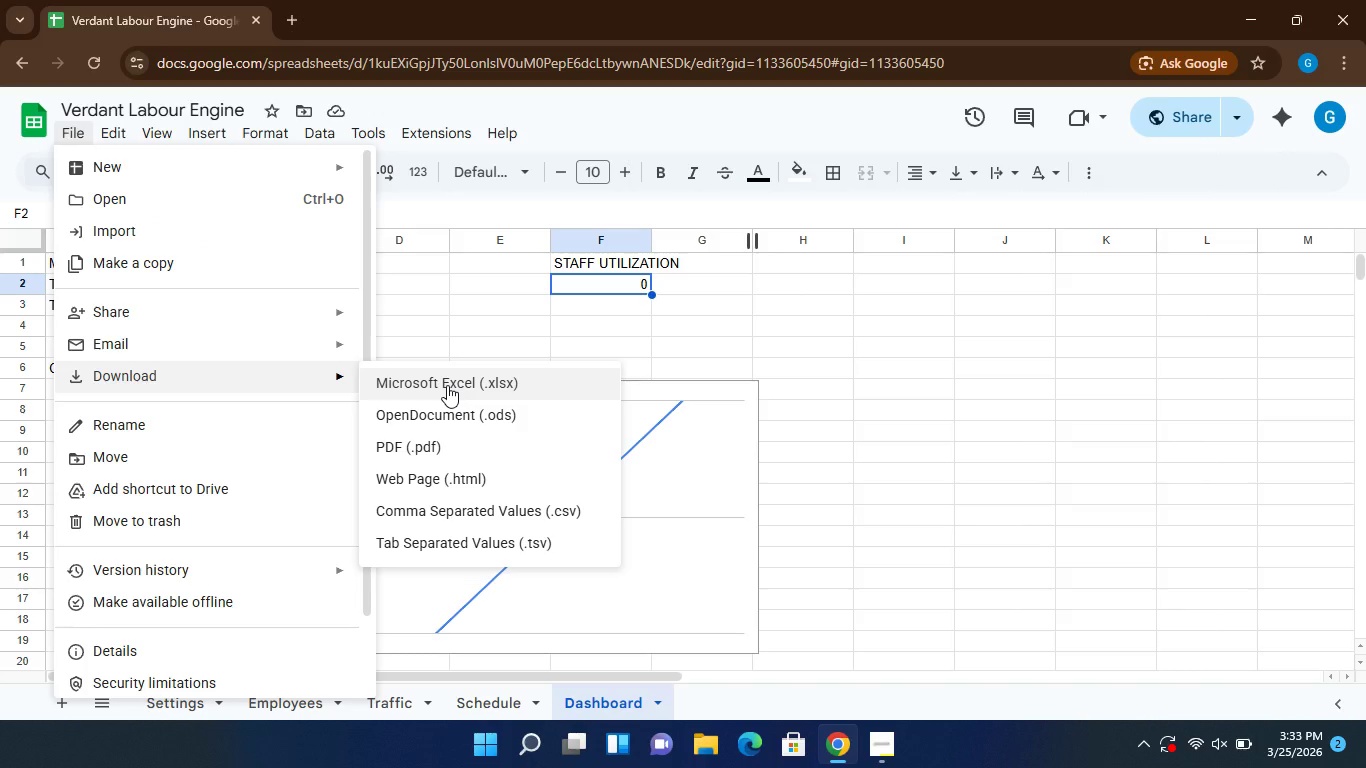 
wait(6.47)
 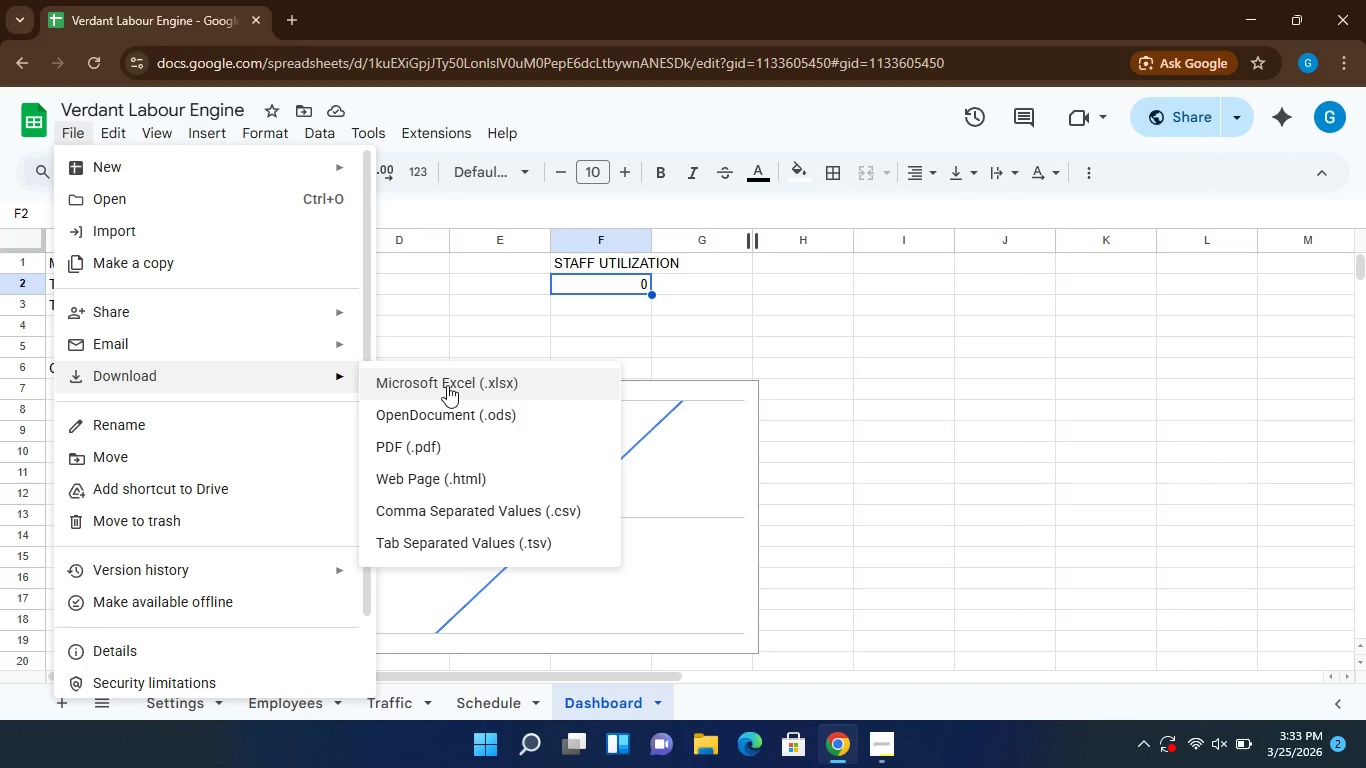 
left_click([447, 385])
 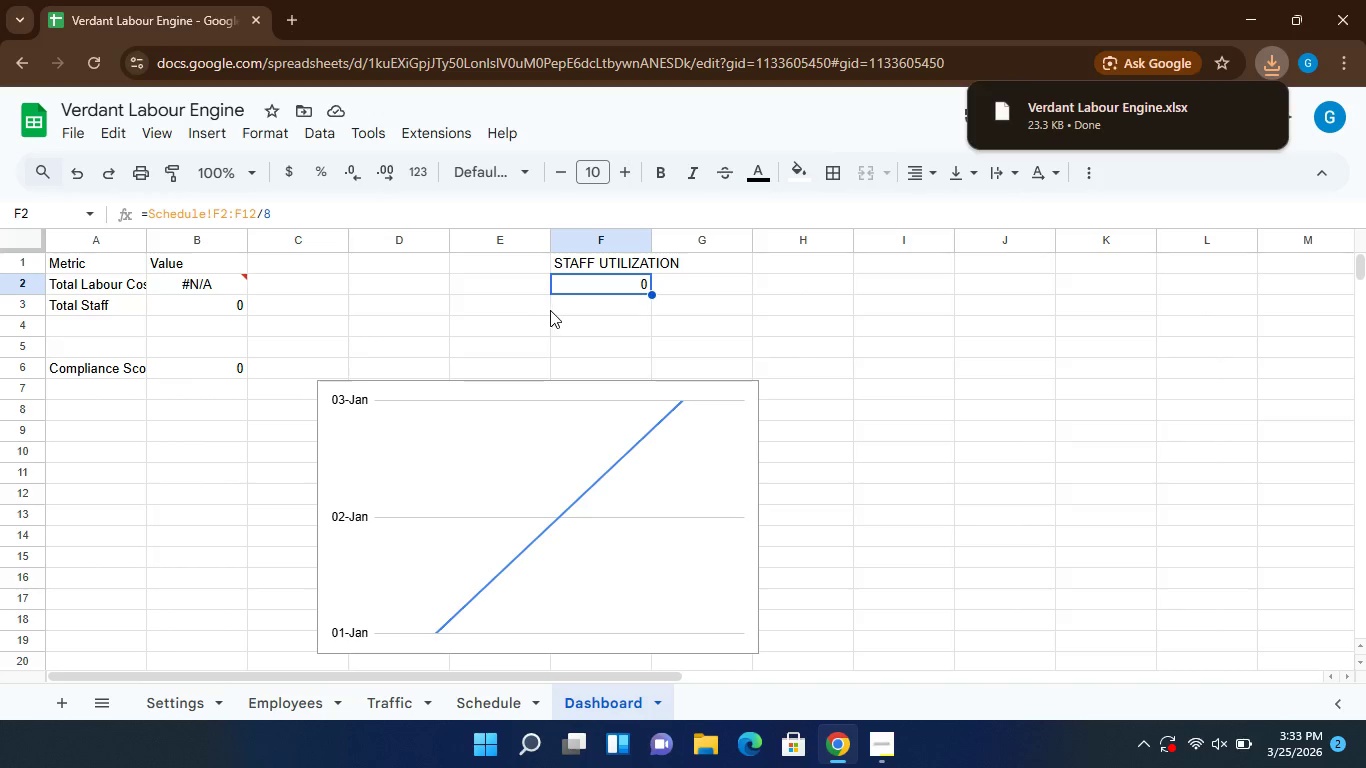 
wait(15.94)
 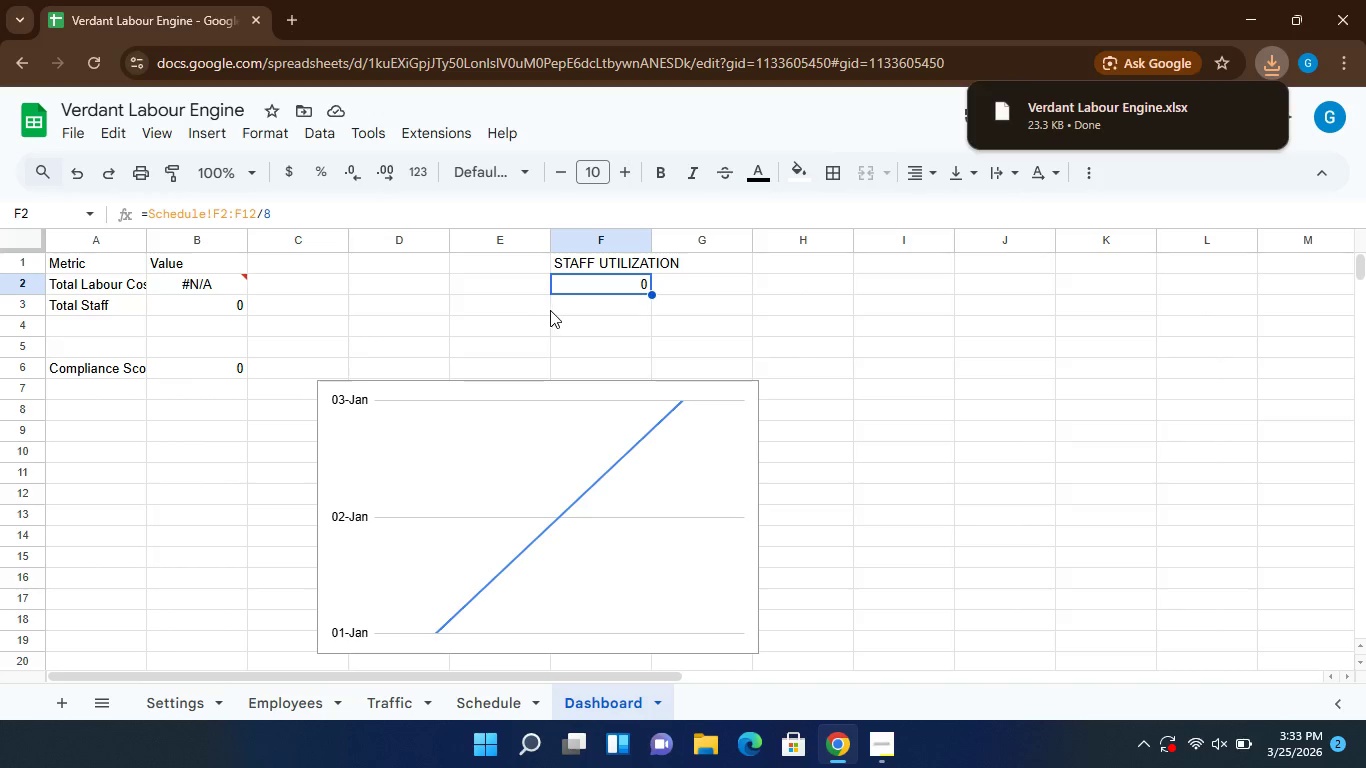 
left_click([74, 131])
 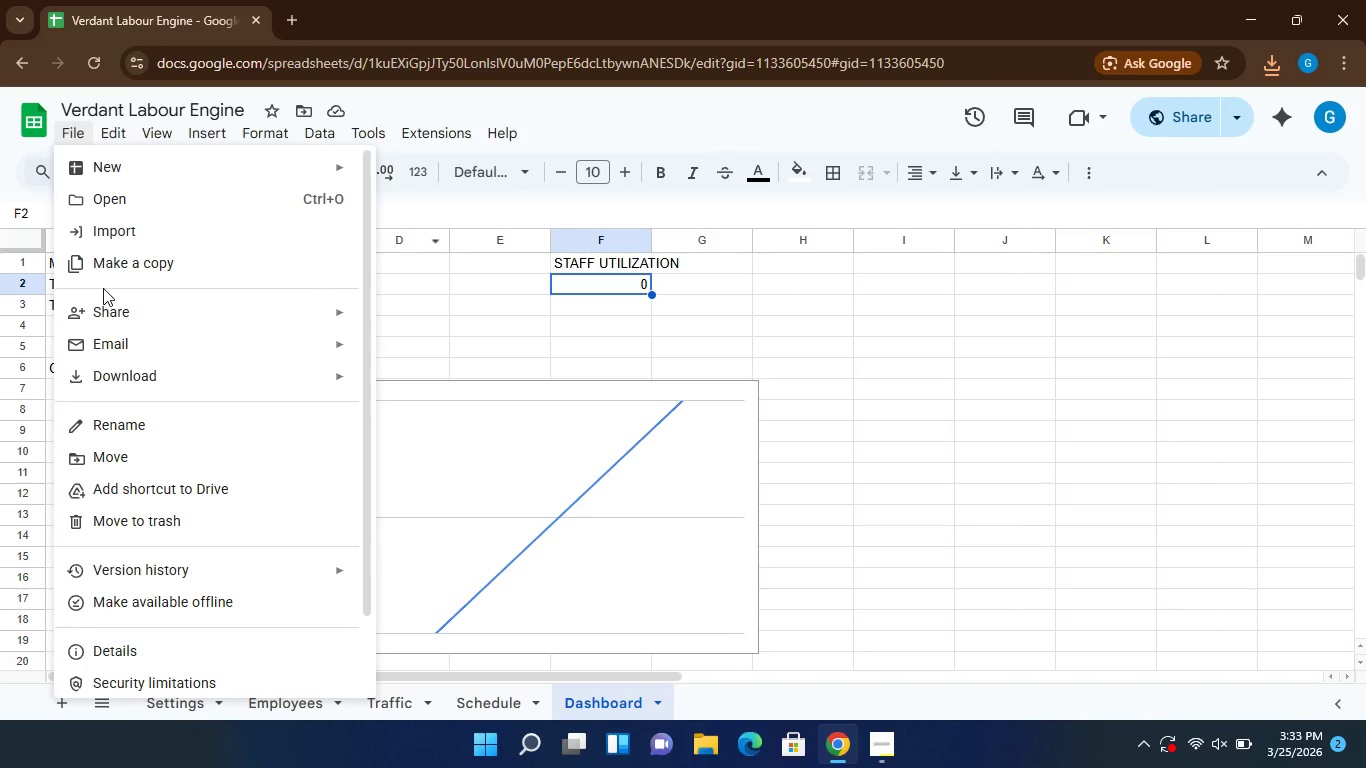 
mouse_move([148, 407])
 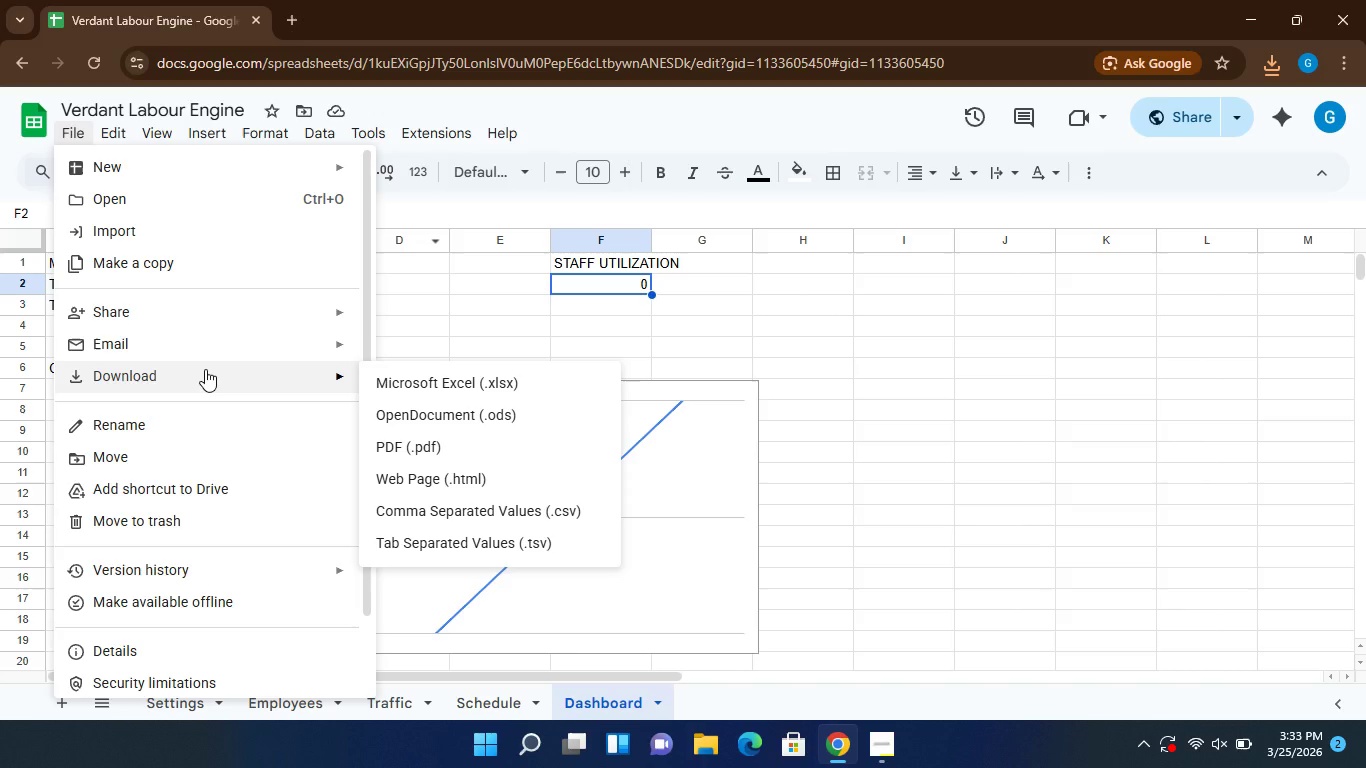 
mouse_move([212, 369])
 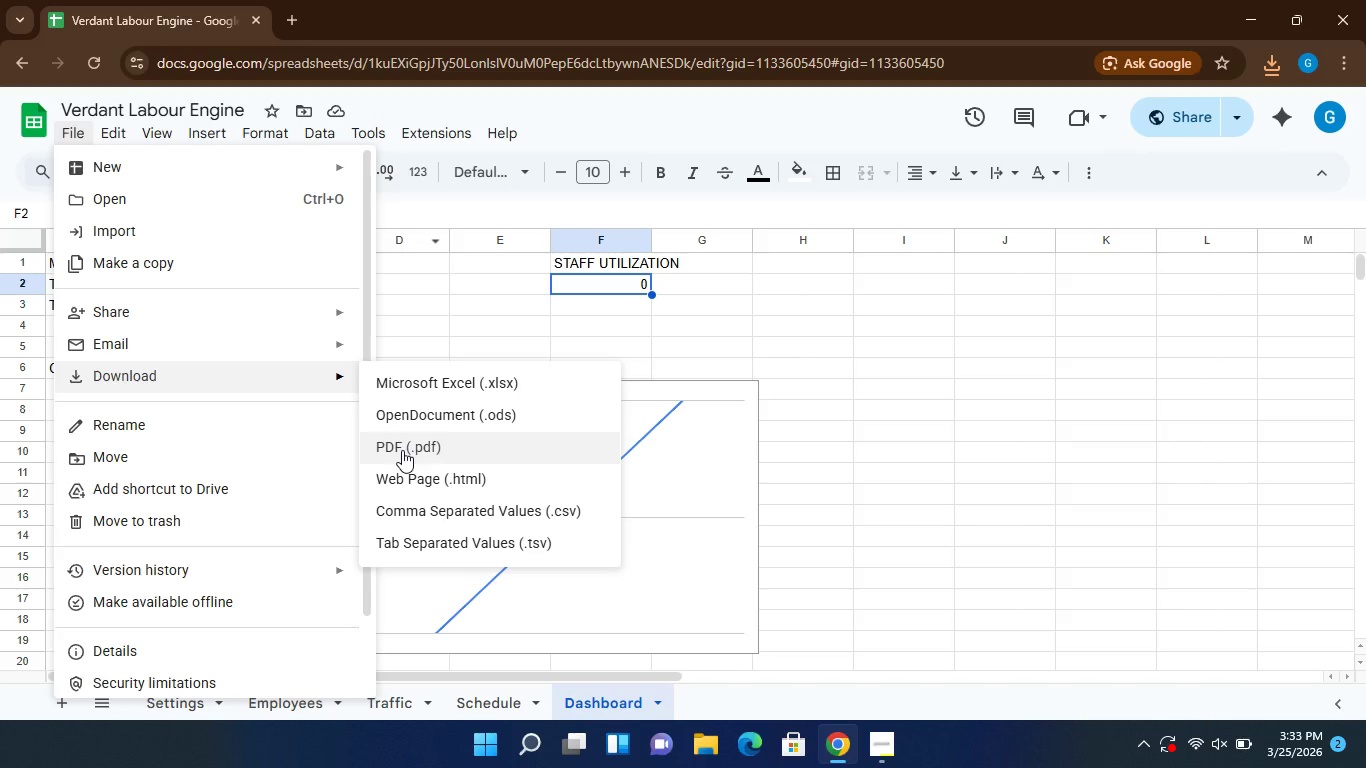 
wait(6.71)
 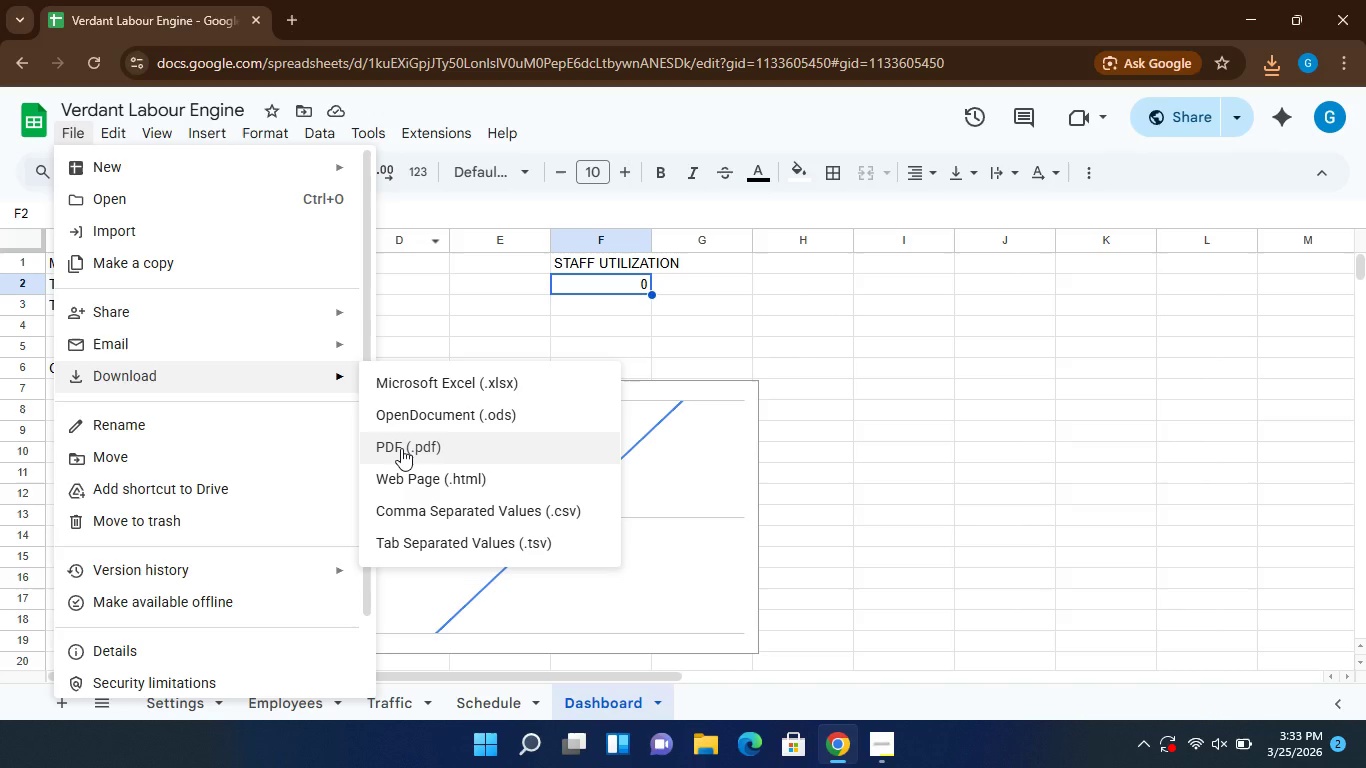 
left_click([402, 450])
 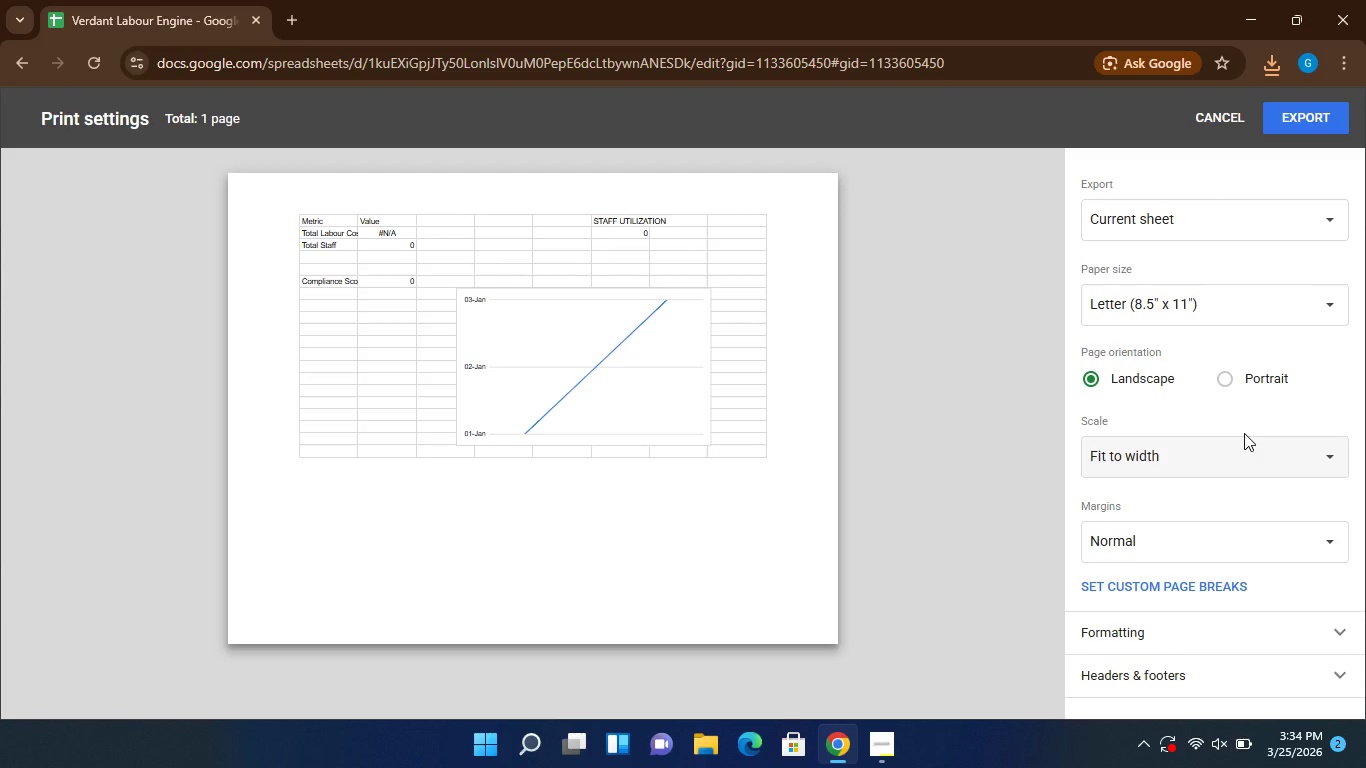 
wait(34.09)
 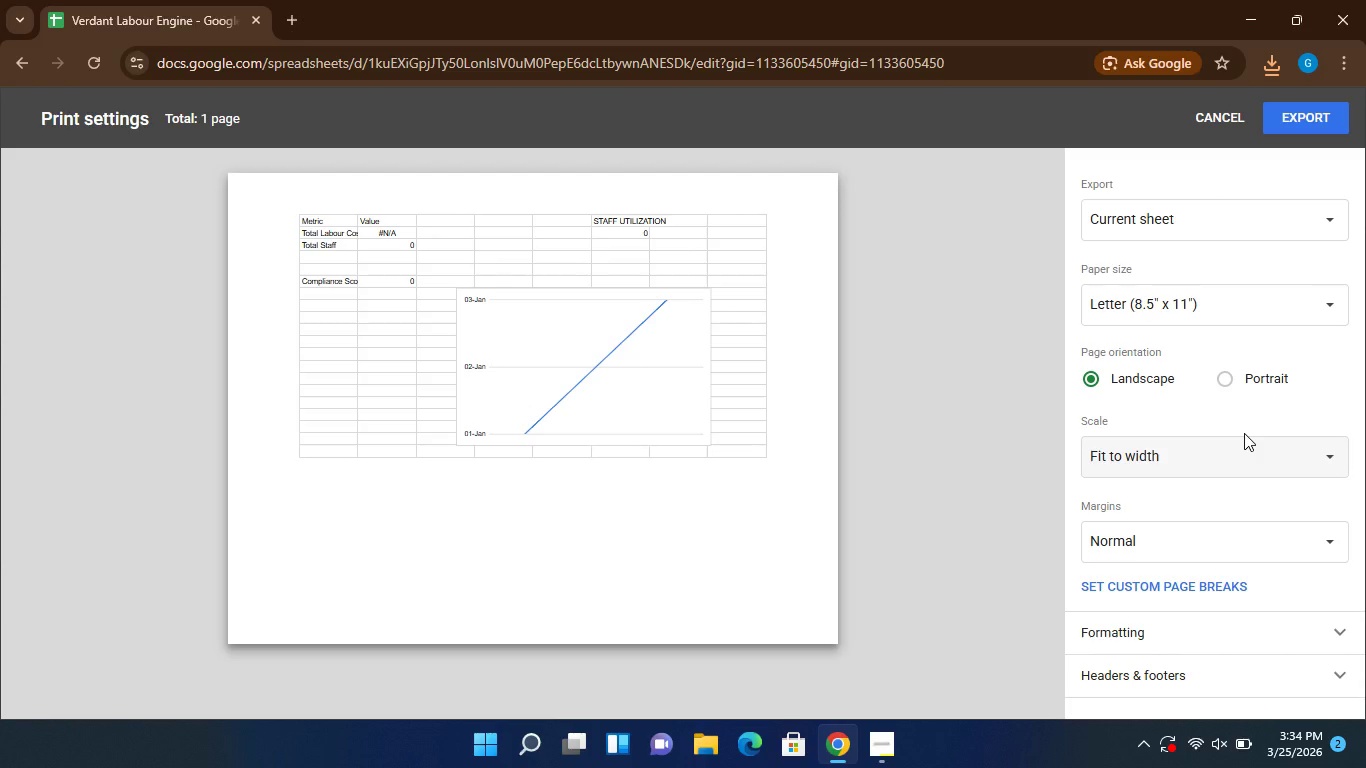 
left_click([1217, 226])
 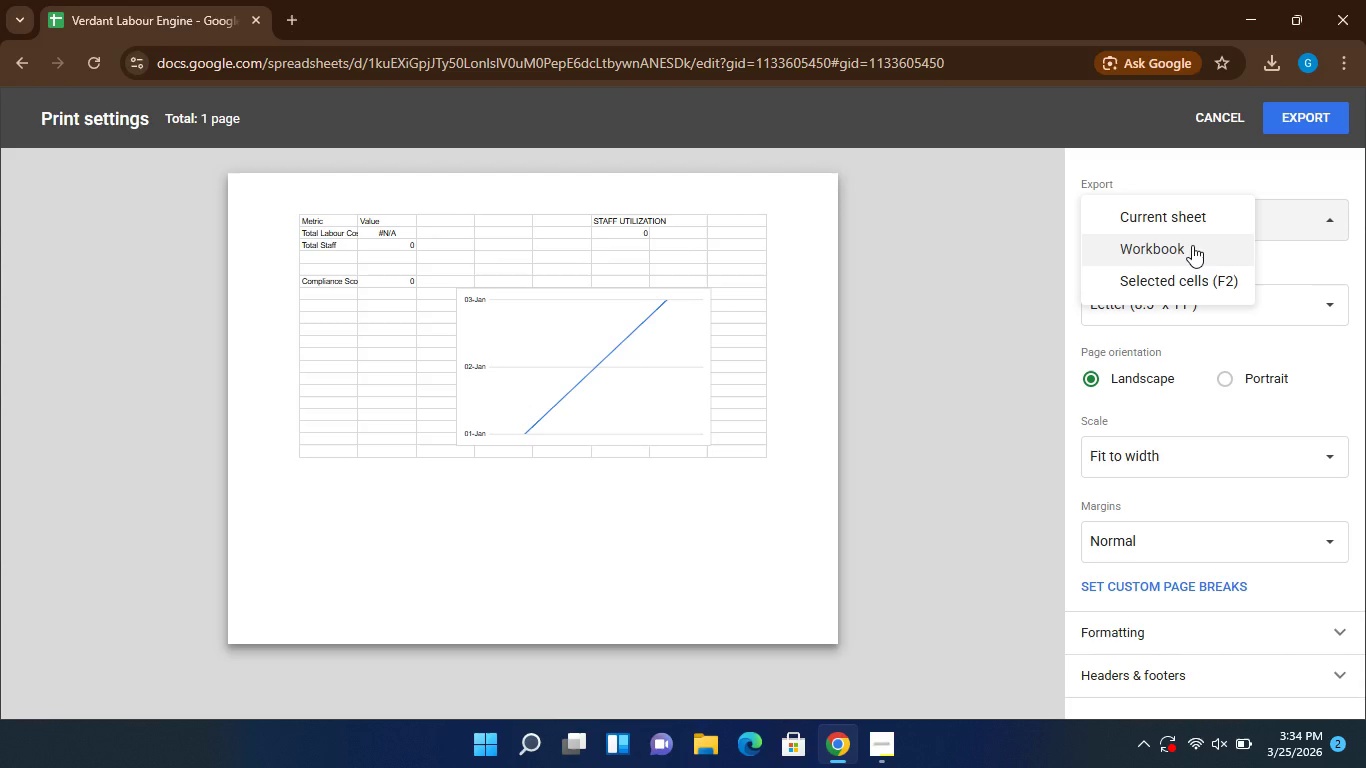 